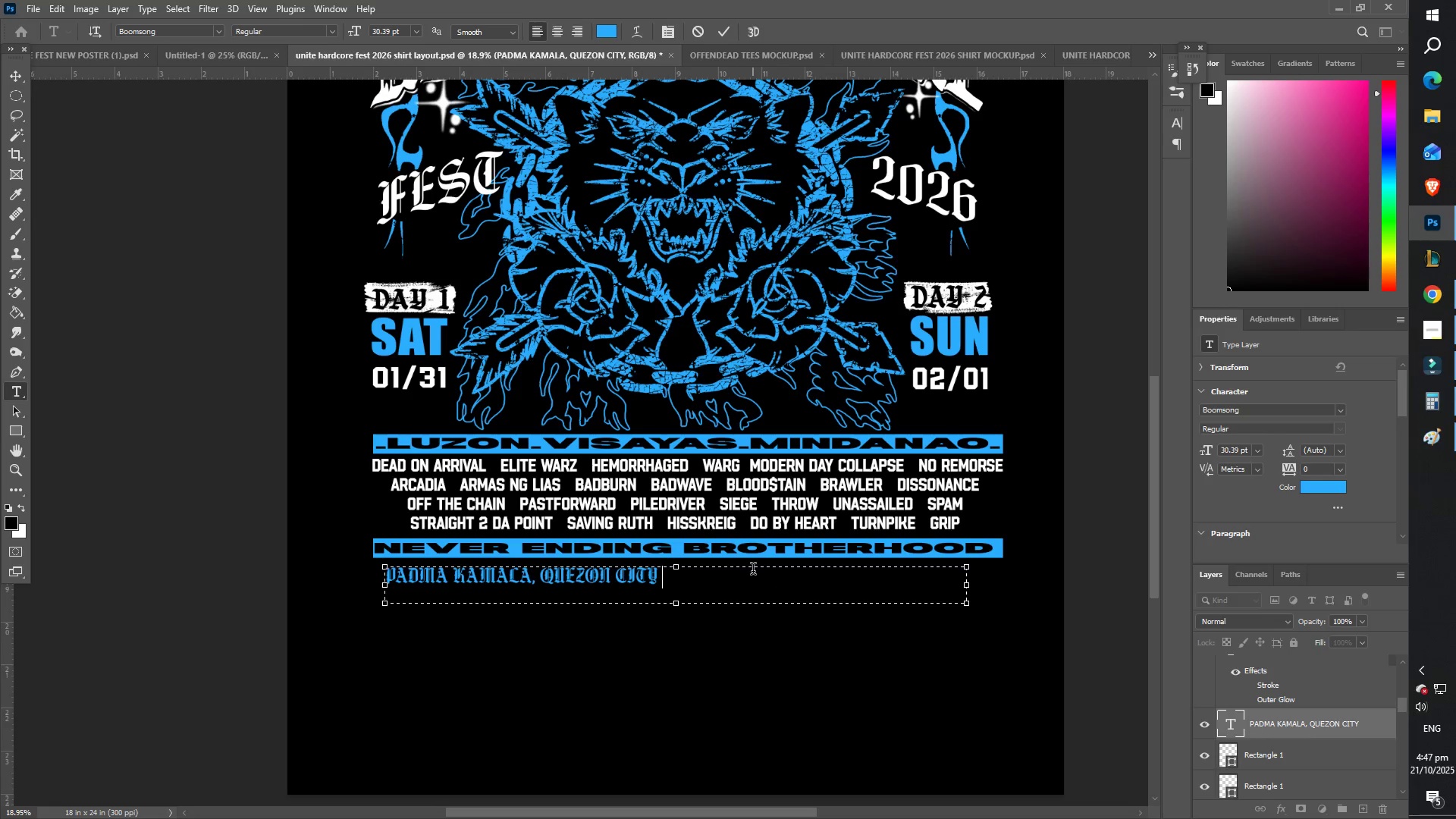 
key(Space)
 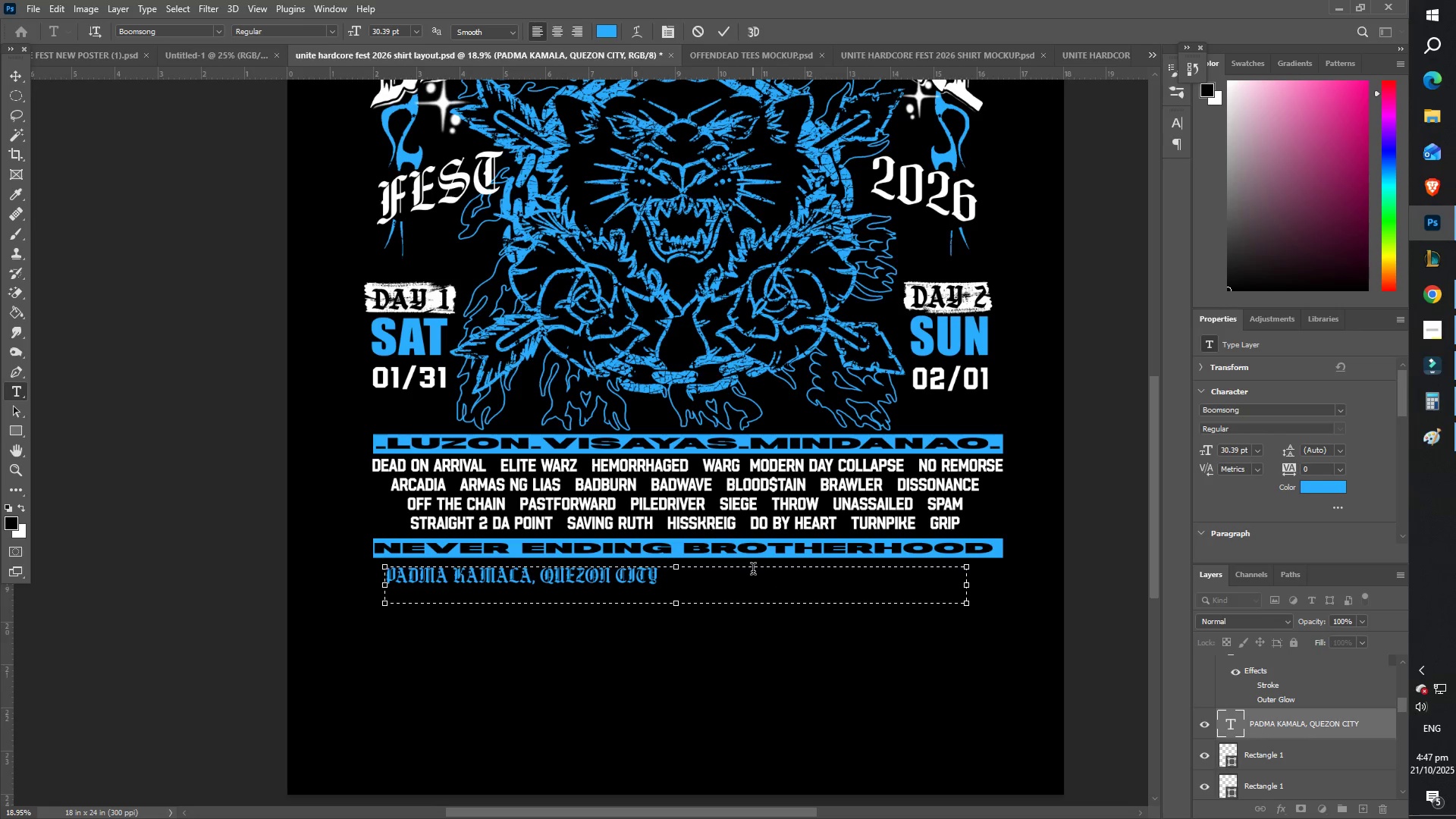 
key(Backspace)
 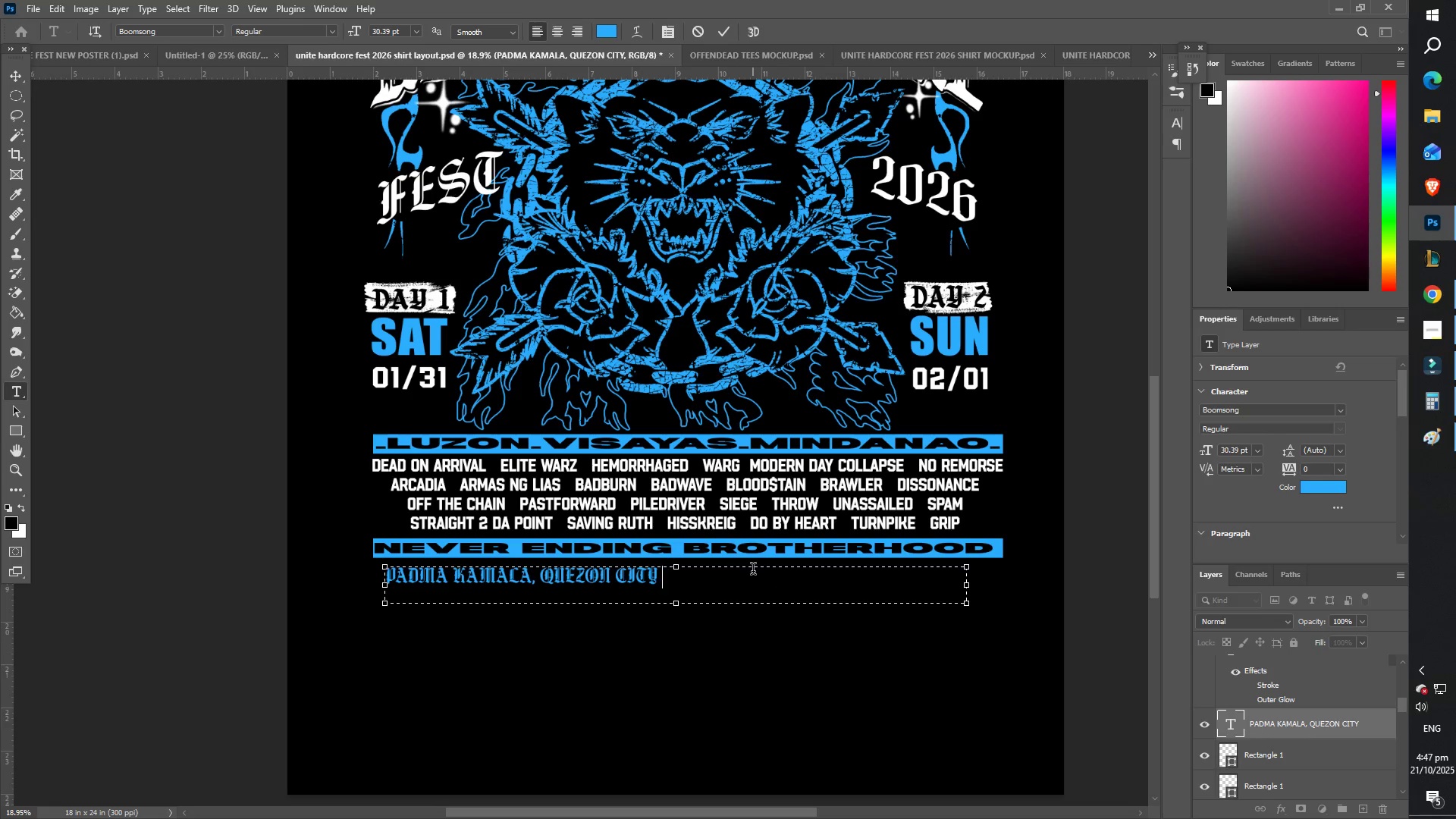 
key(Backspace)
 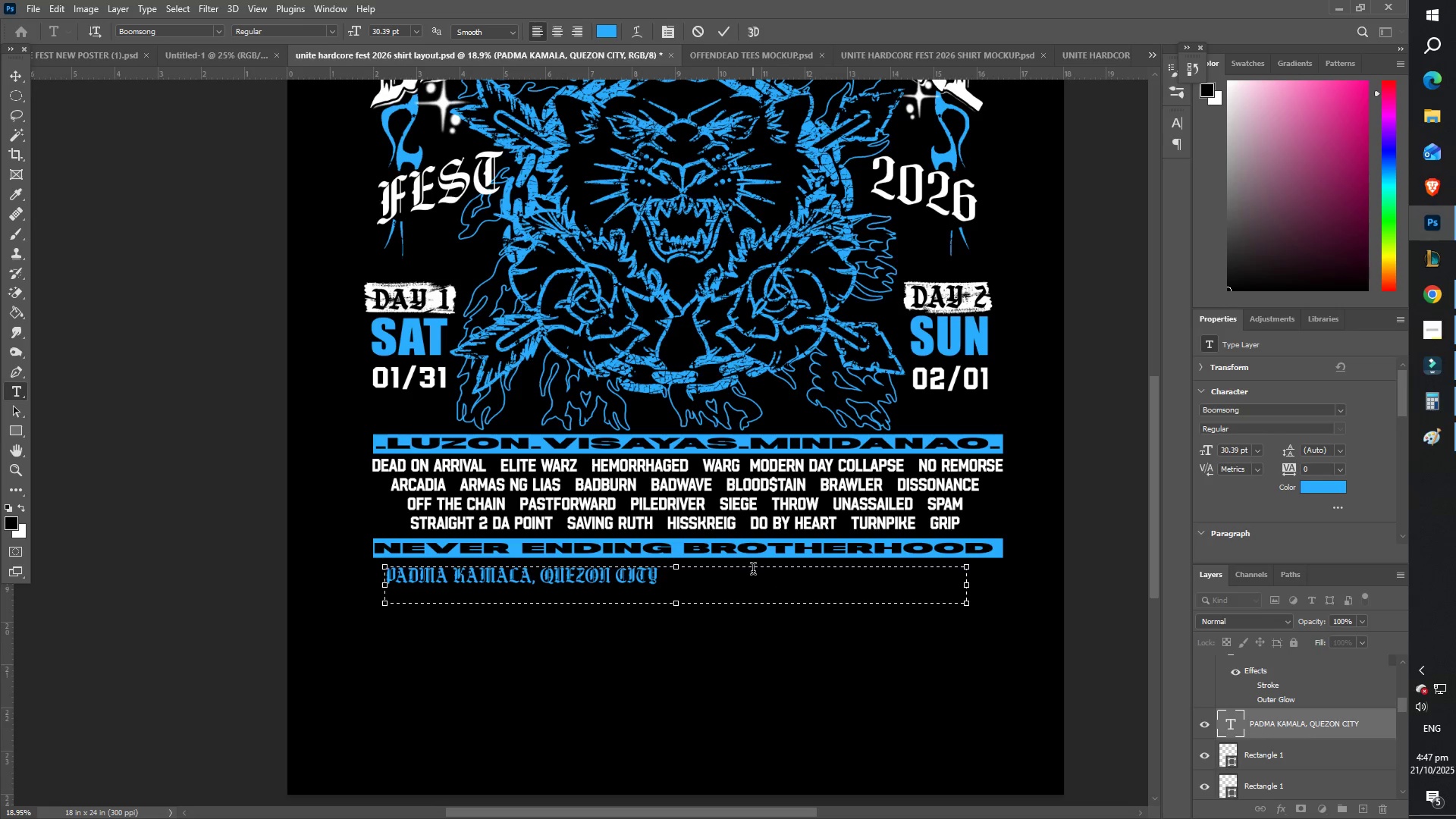 
wait(8.33)
 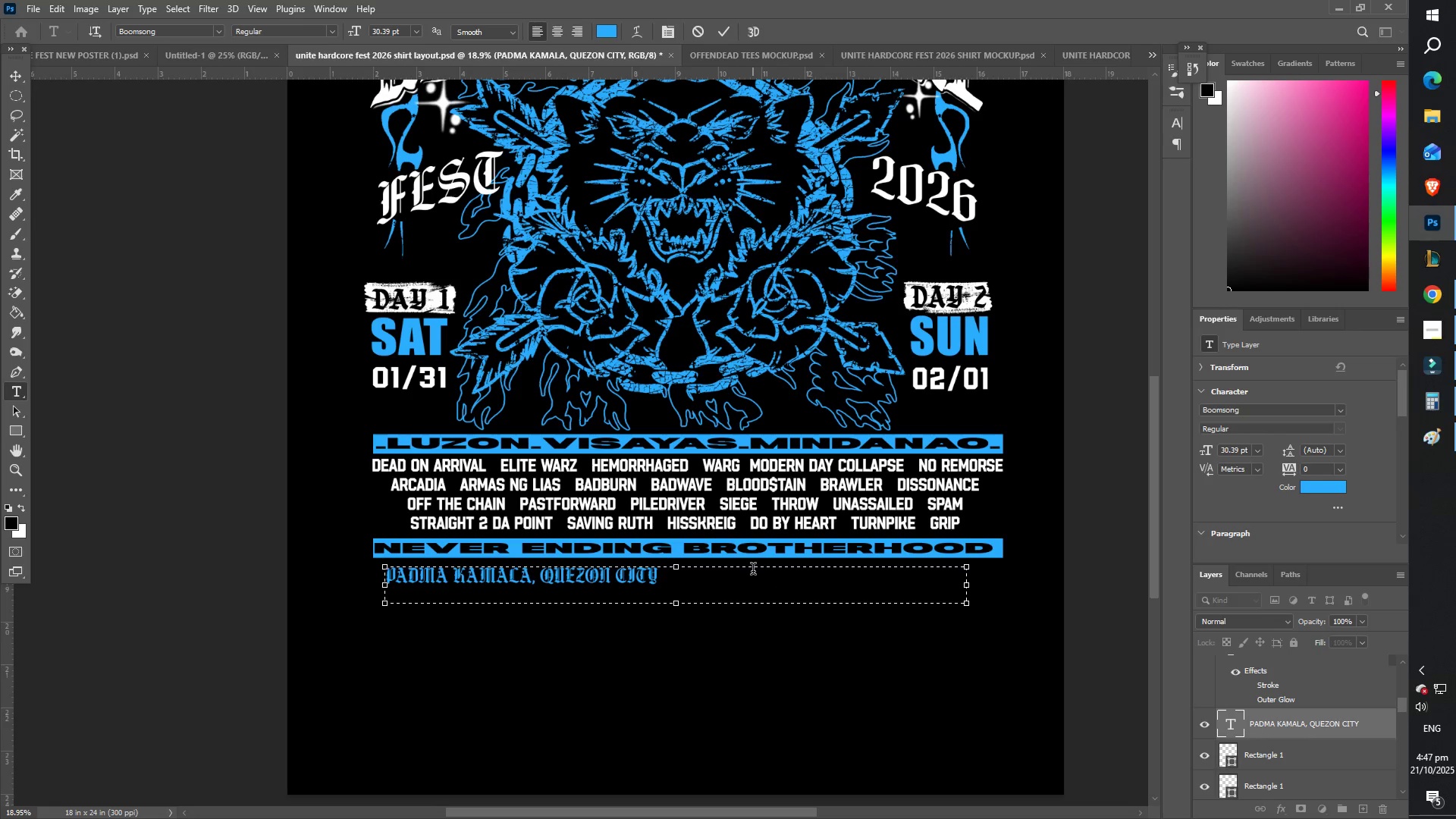 
left_click([729, 37])
 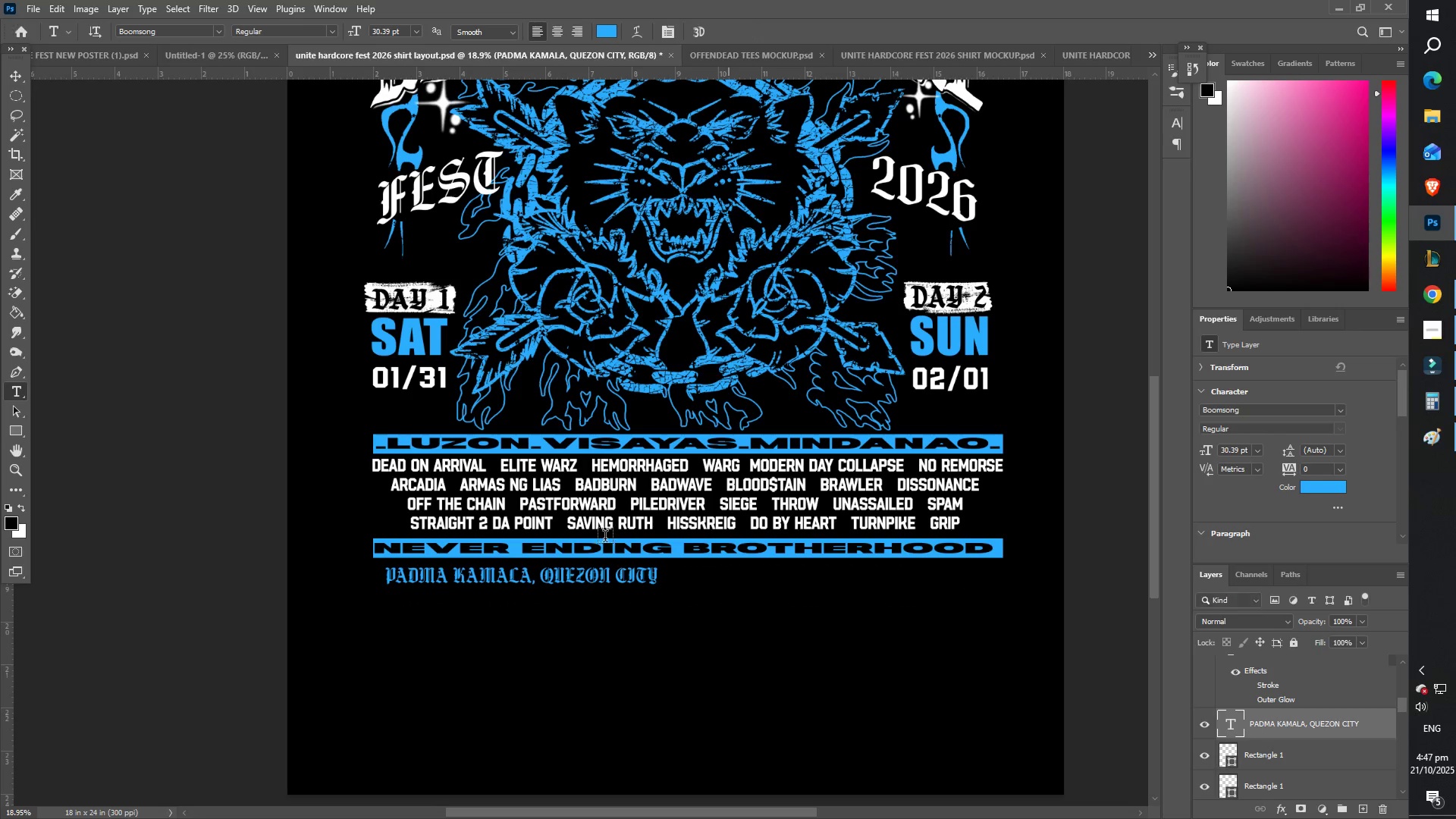 
type(zz)
 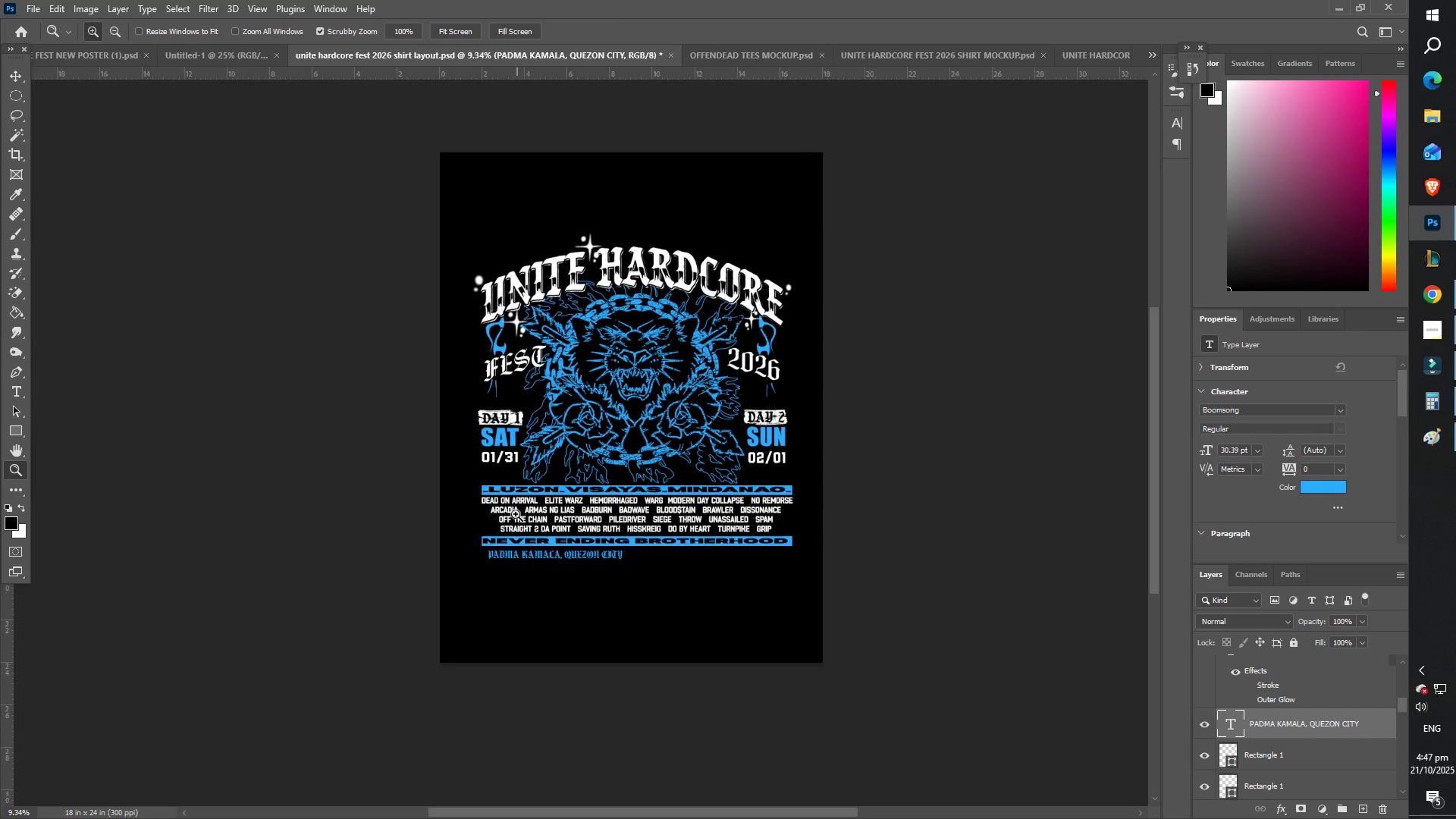 
scroll: coordinate [540, 495], scroll_direction: up, amount: 3.0
 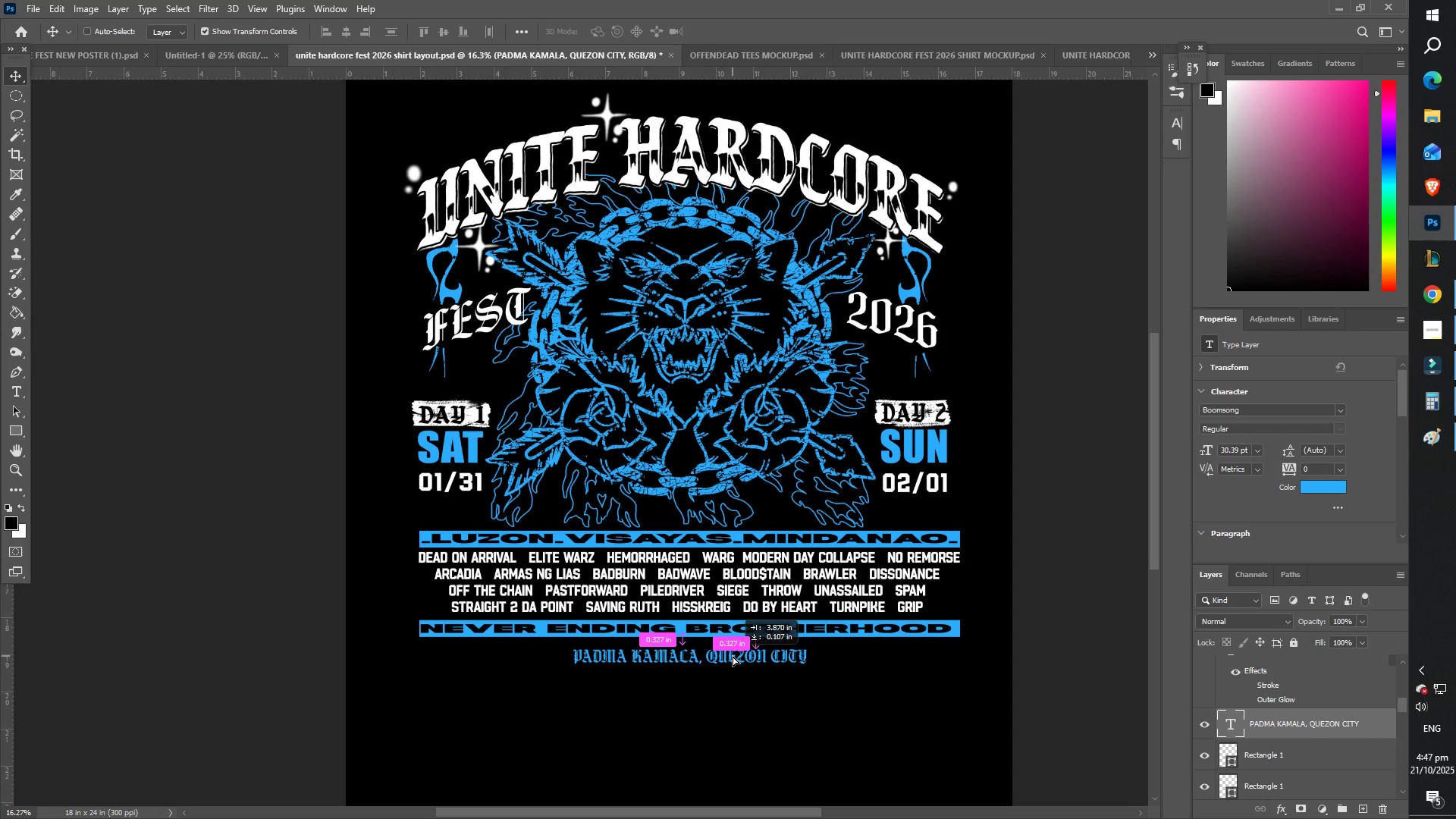 
mouse_move([713, 649])
 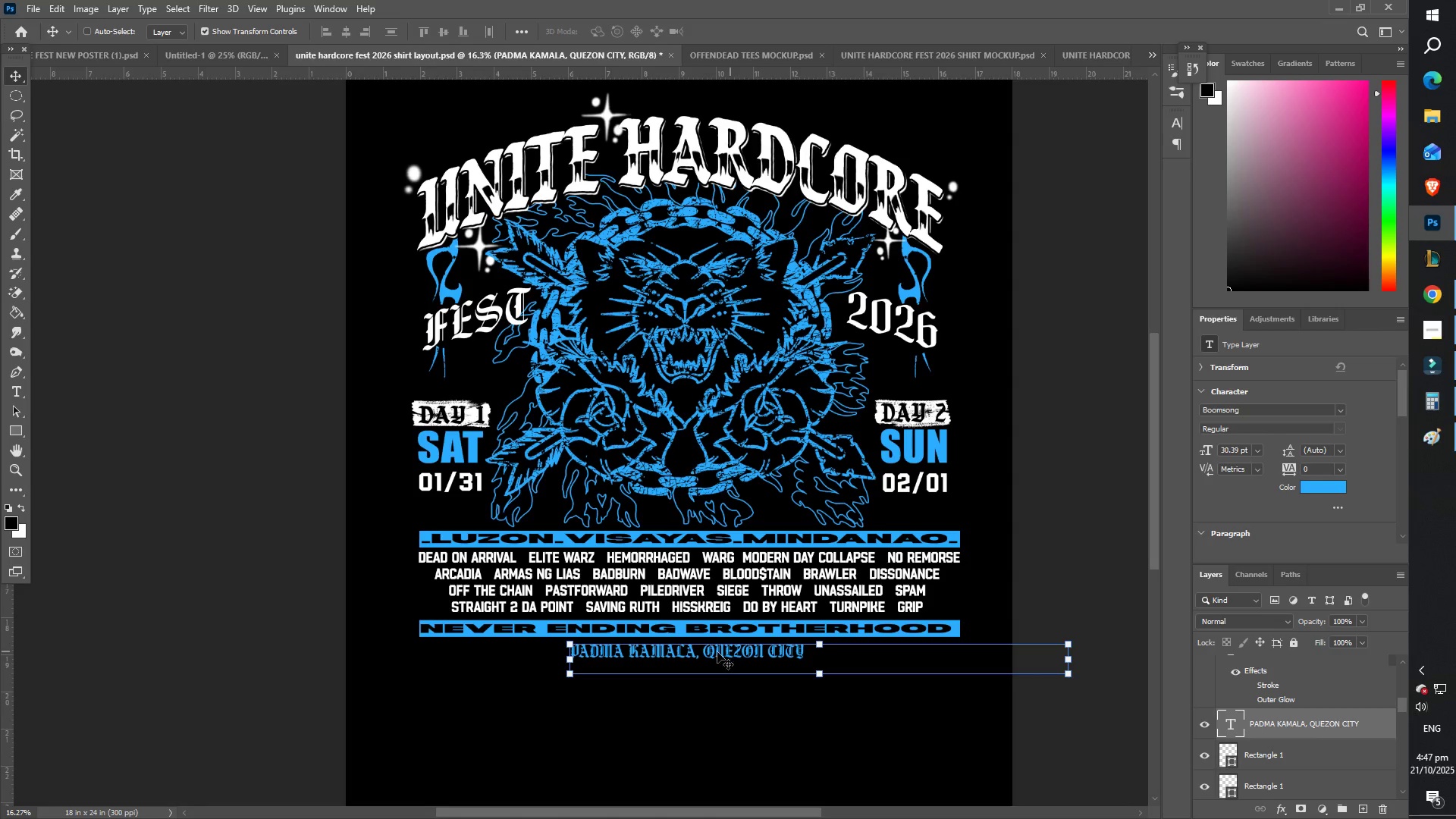 
type(zz)
 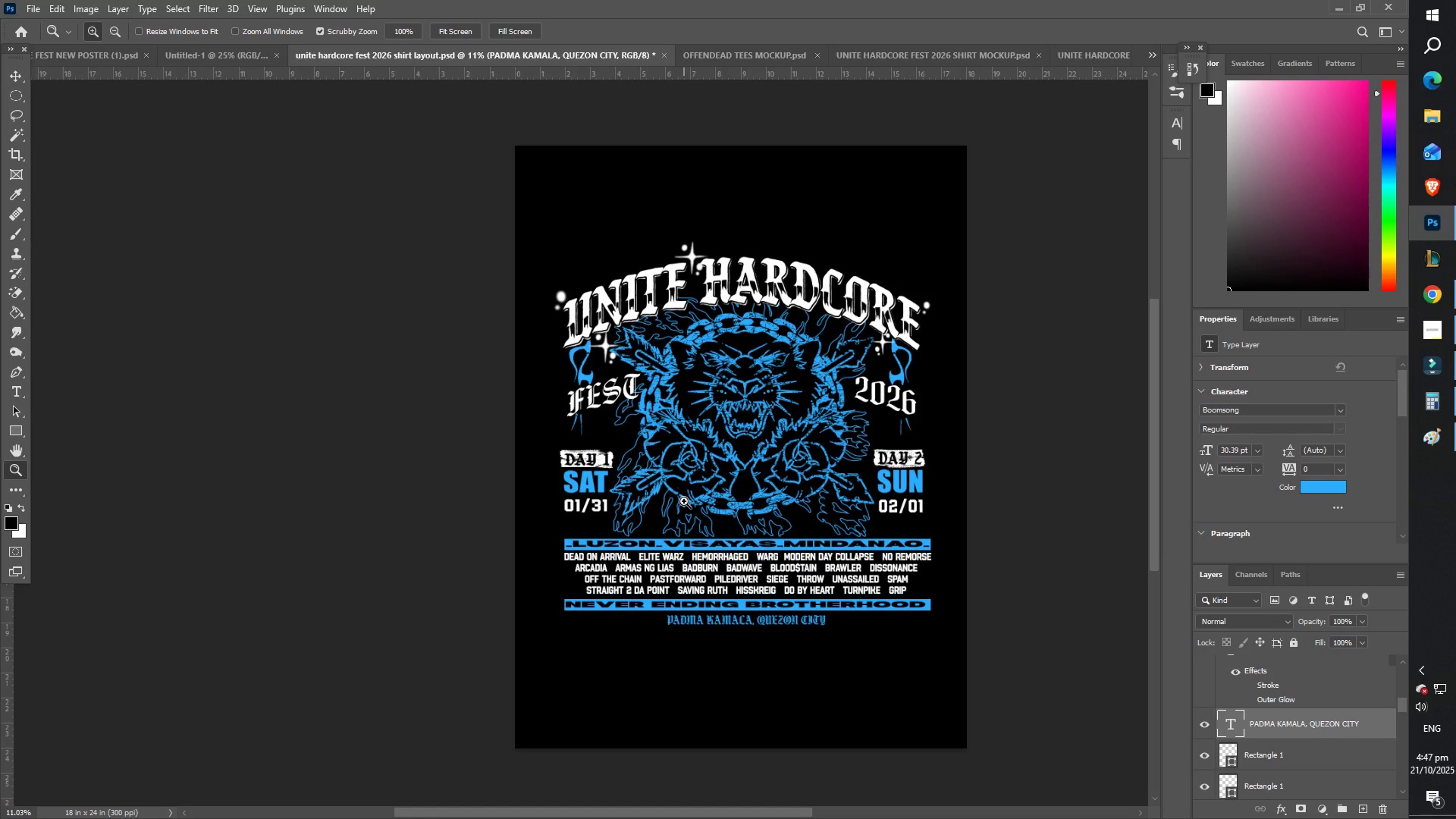 
wait(8.45)
 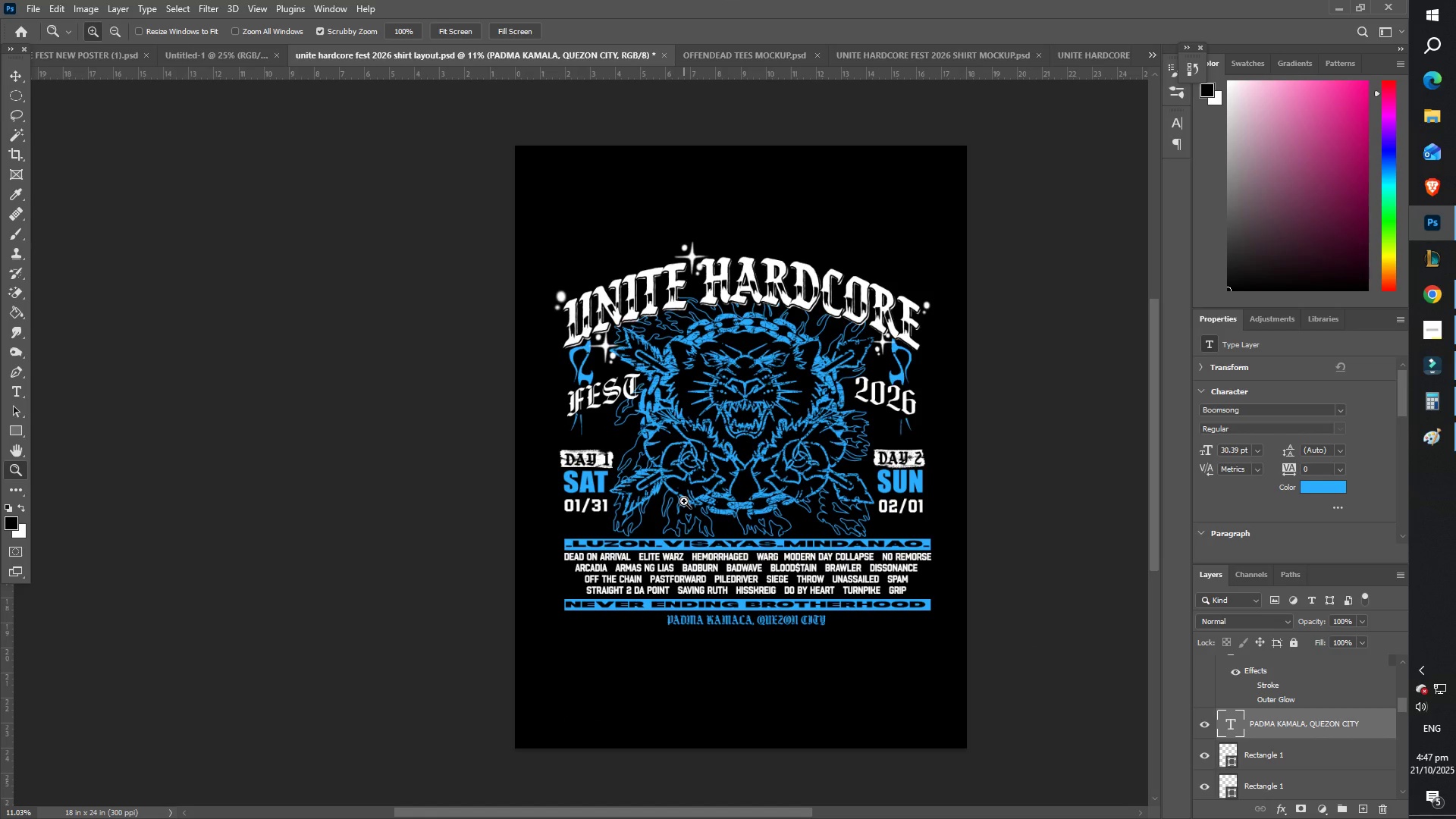 
mouse_move([1422, 356])
 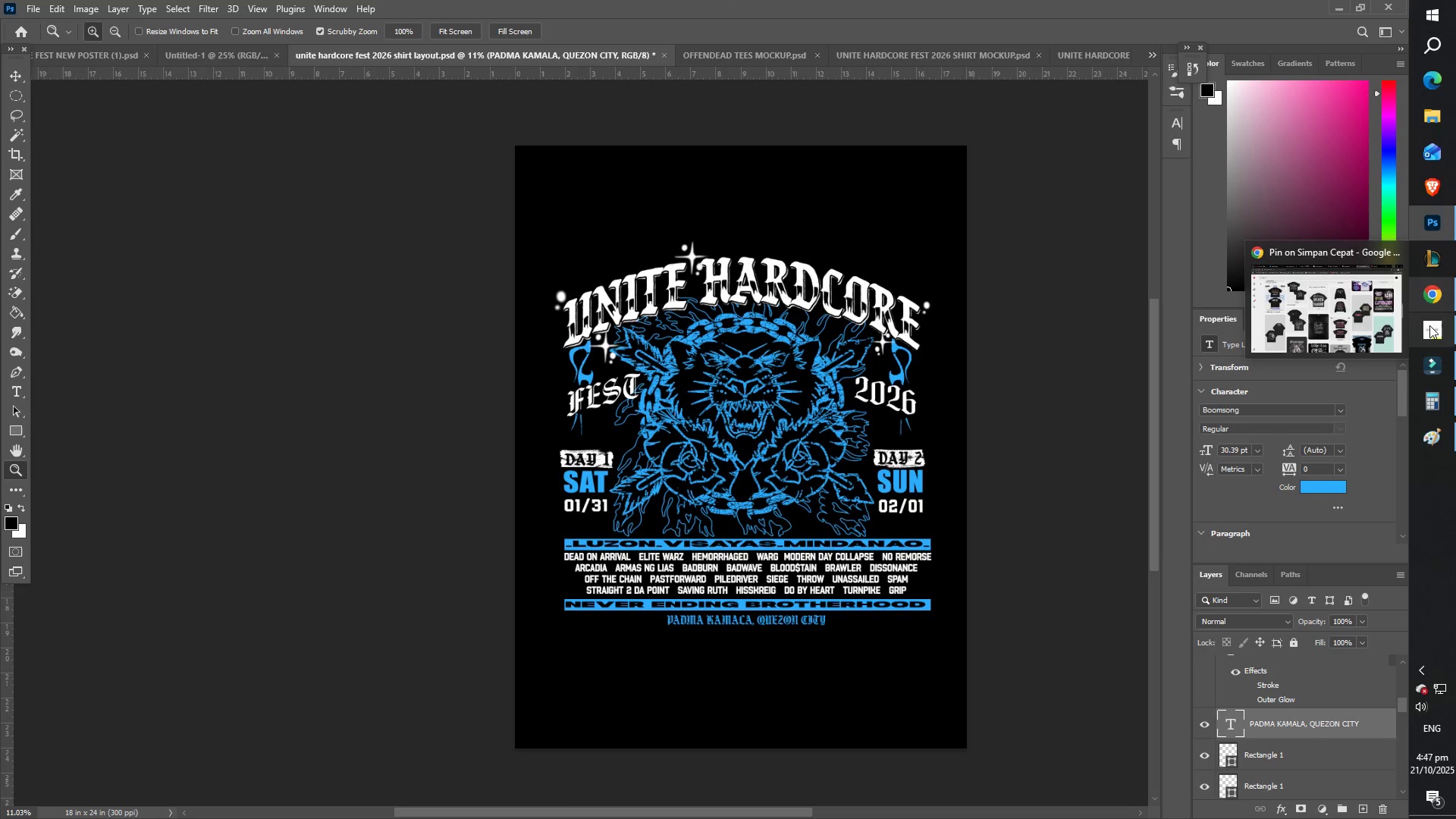 
left_click([1429, 337])